 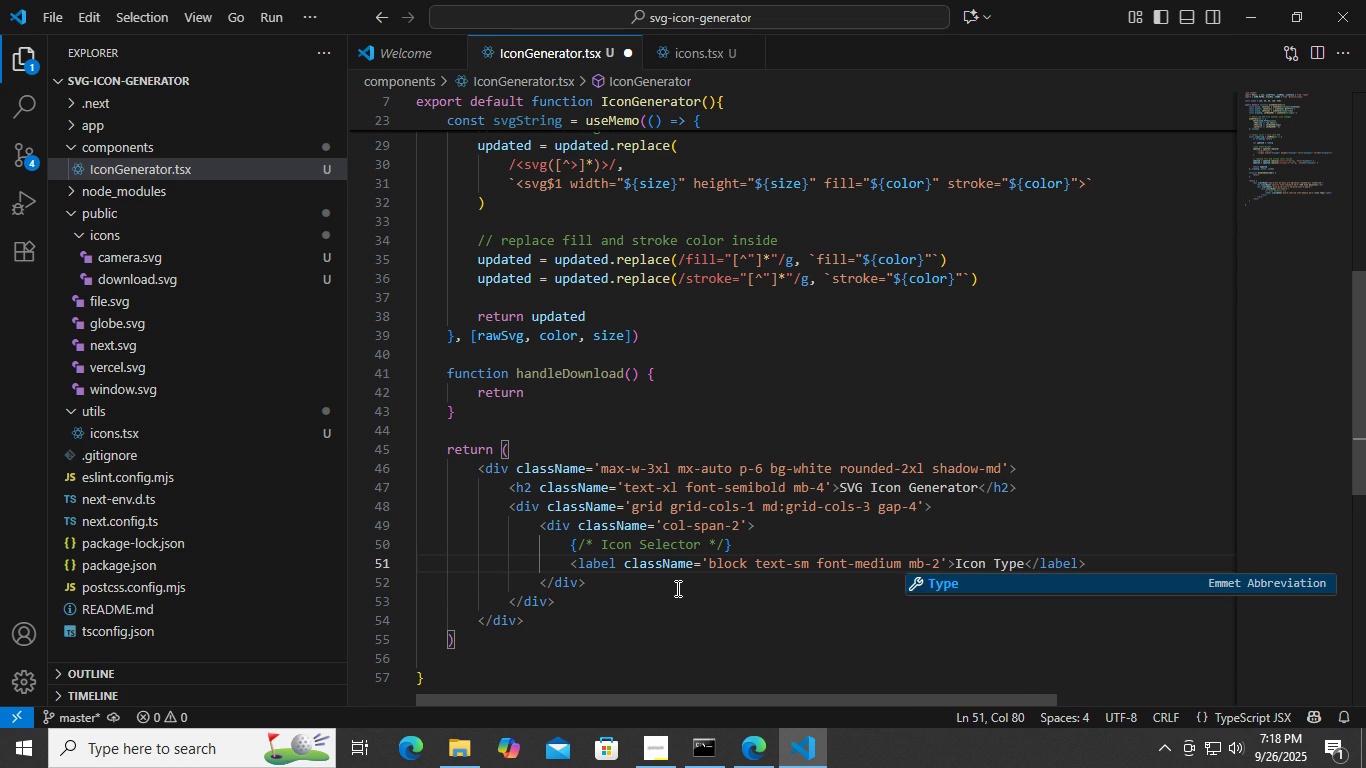 
key(Control+ArrowRight)
 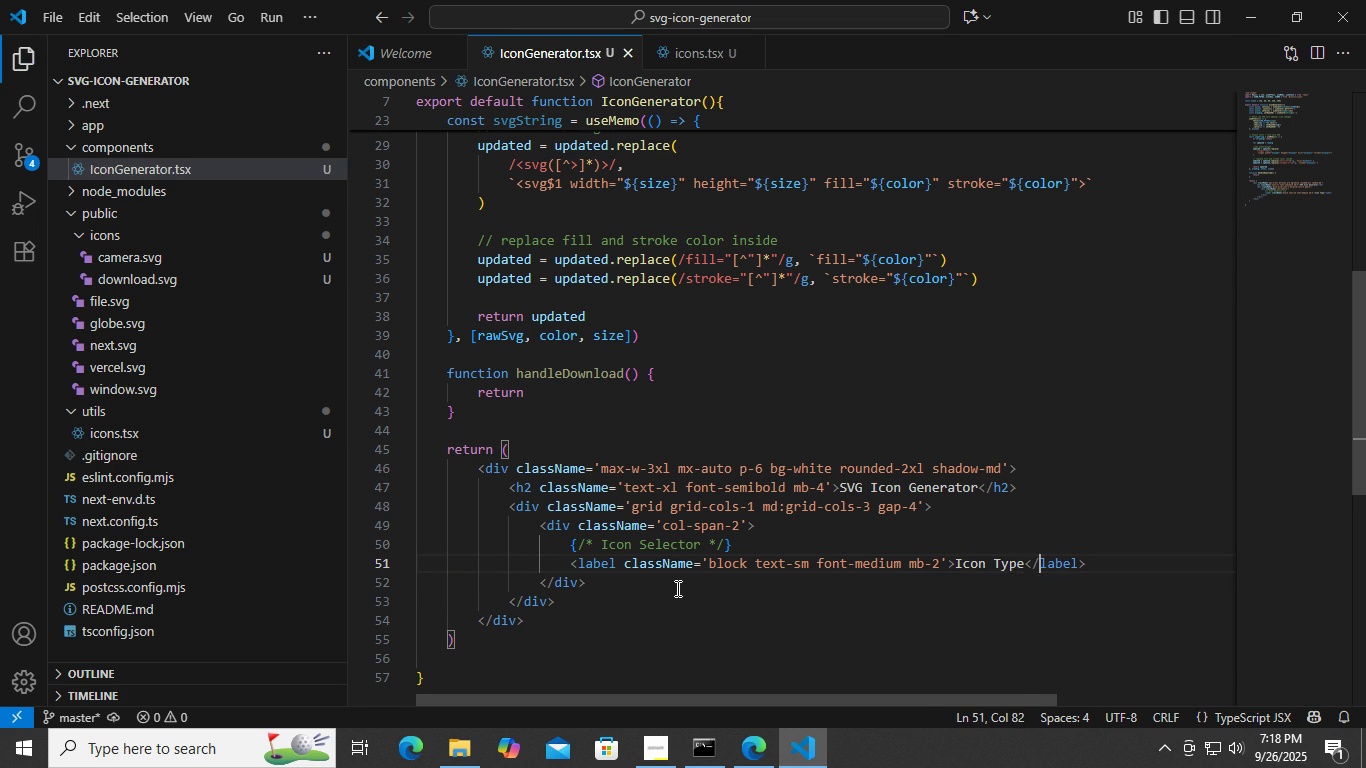 
key(Control+ArrowRight)
 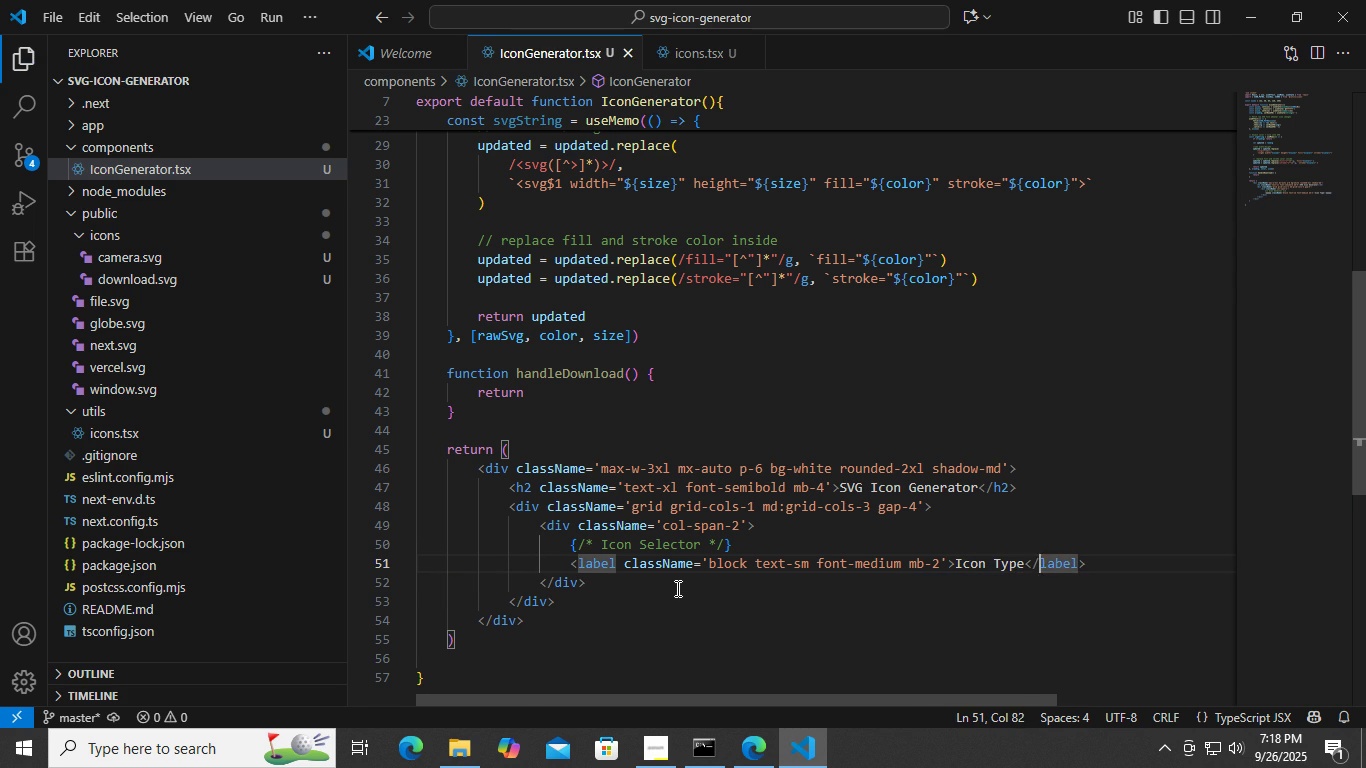 
key(Control+ArrowRight)
 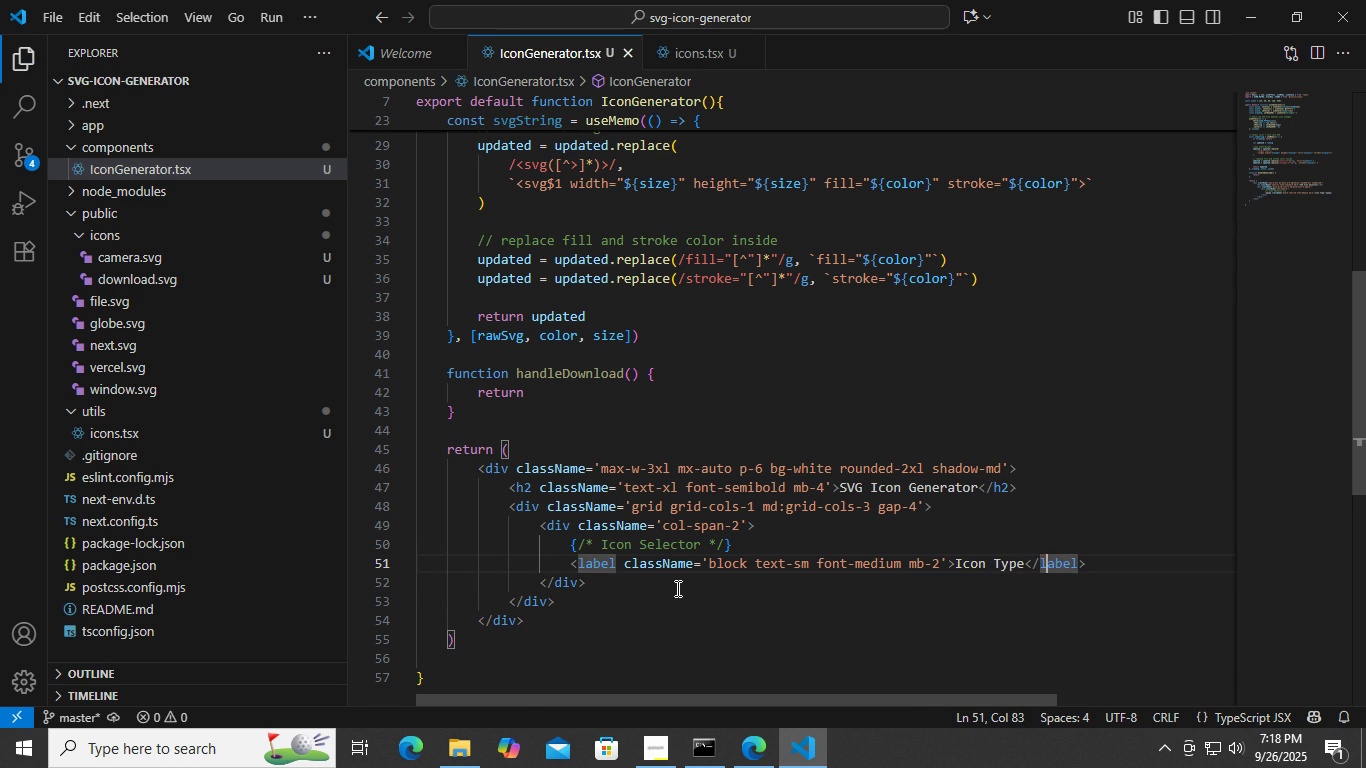 
key(Control+ArrowRight)
 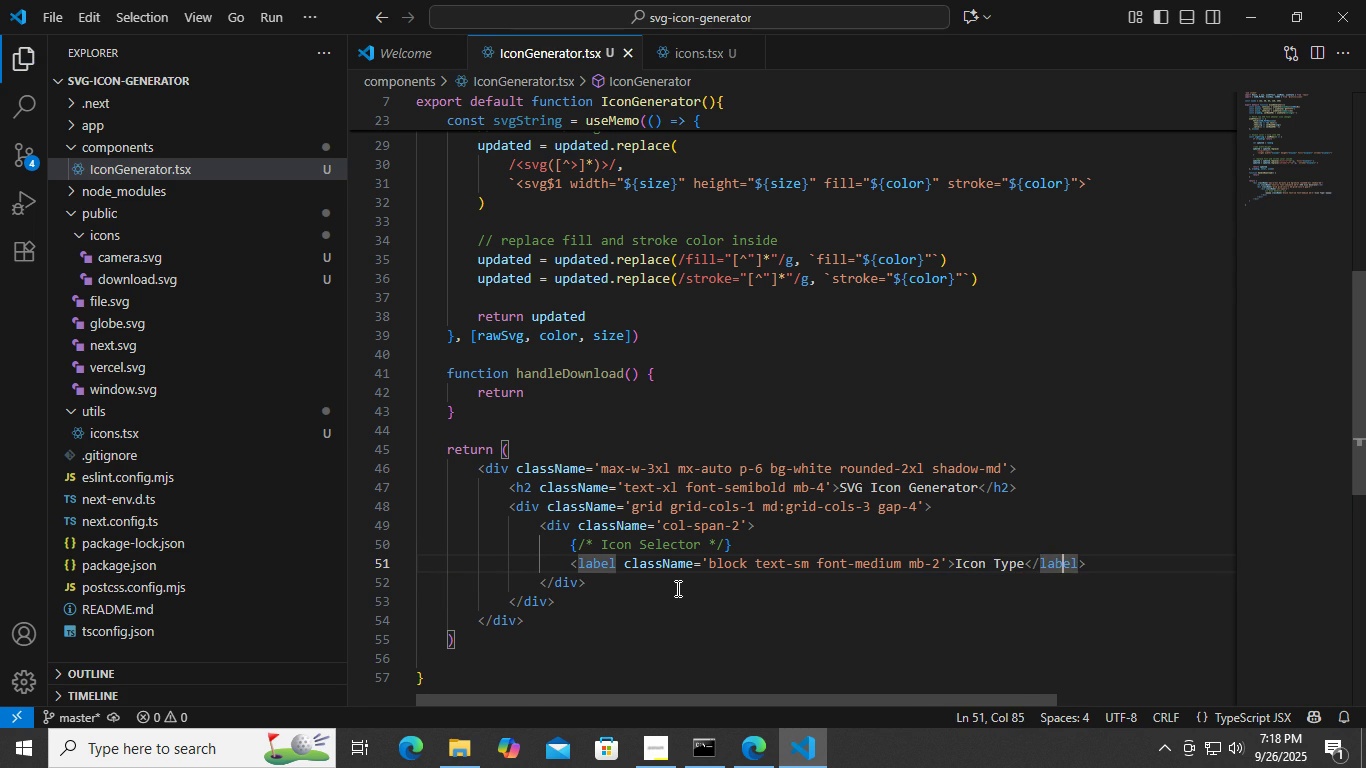 
key(Control+ArrowRight)
 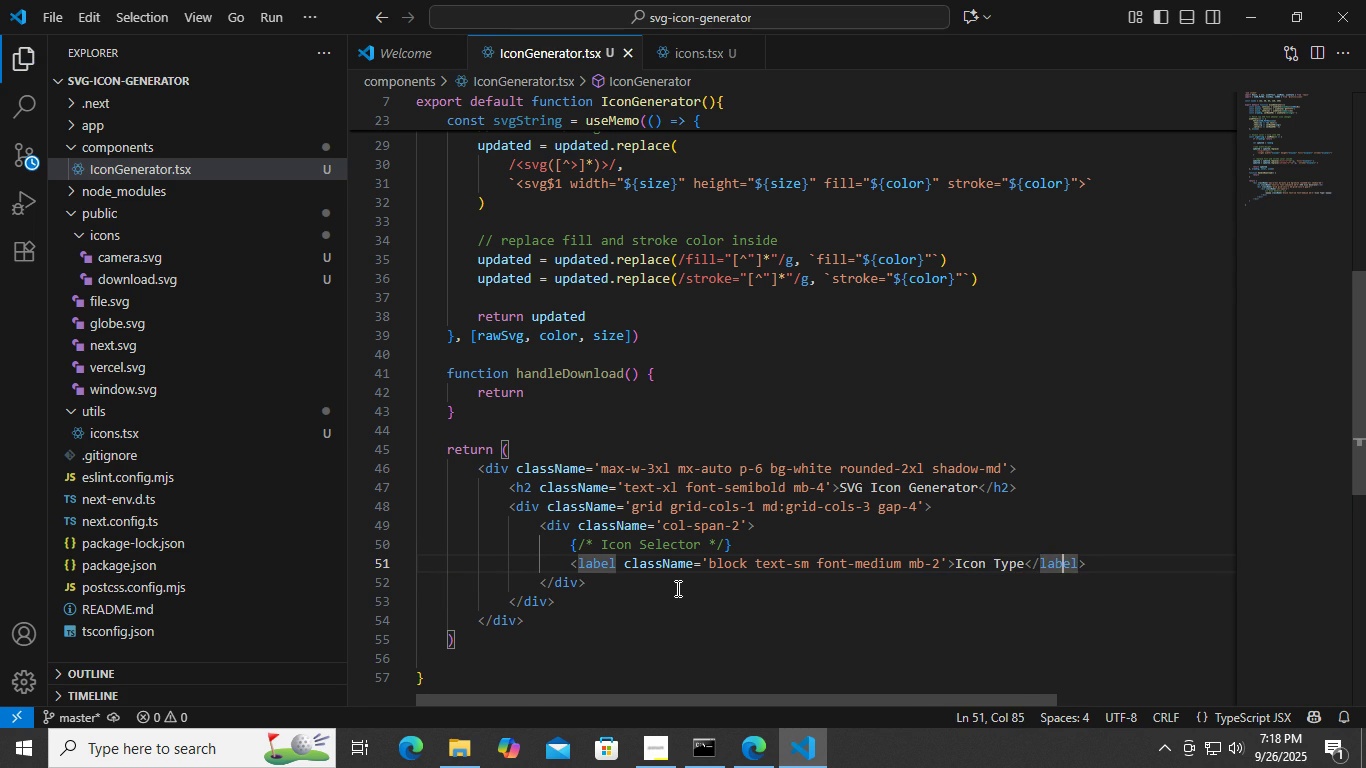 
key(Control+ArrowRight)
 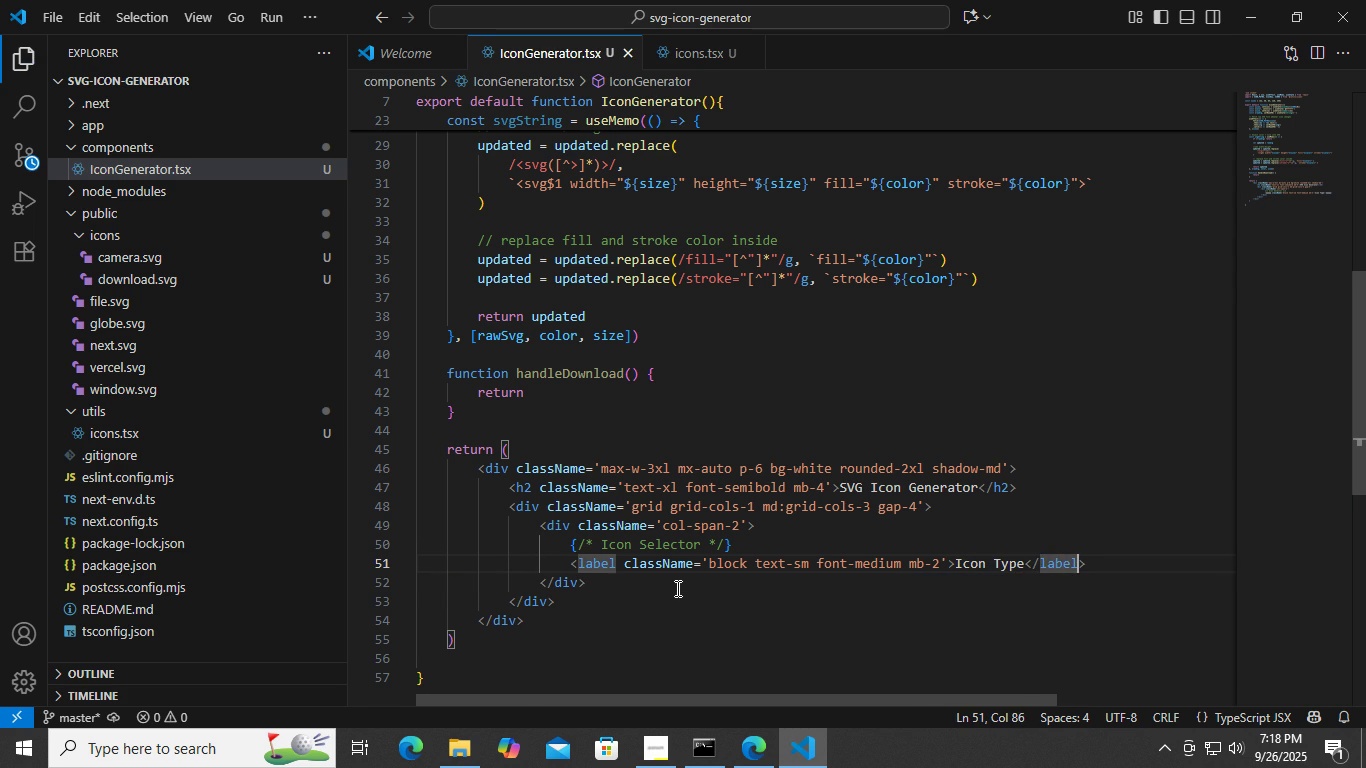 
key(Control+ArrowRight)
 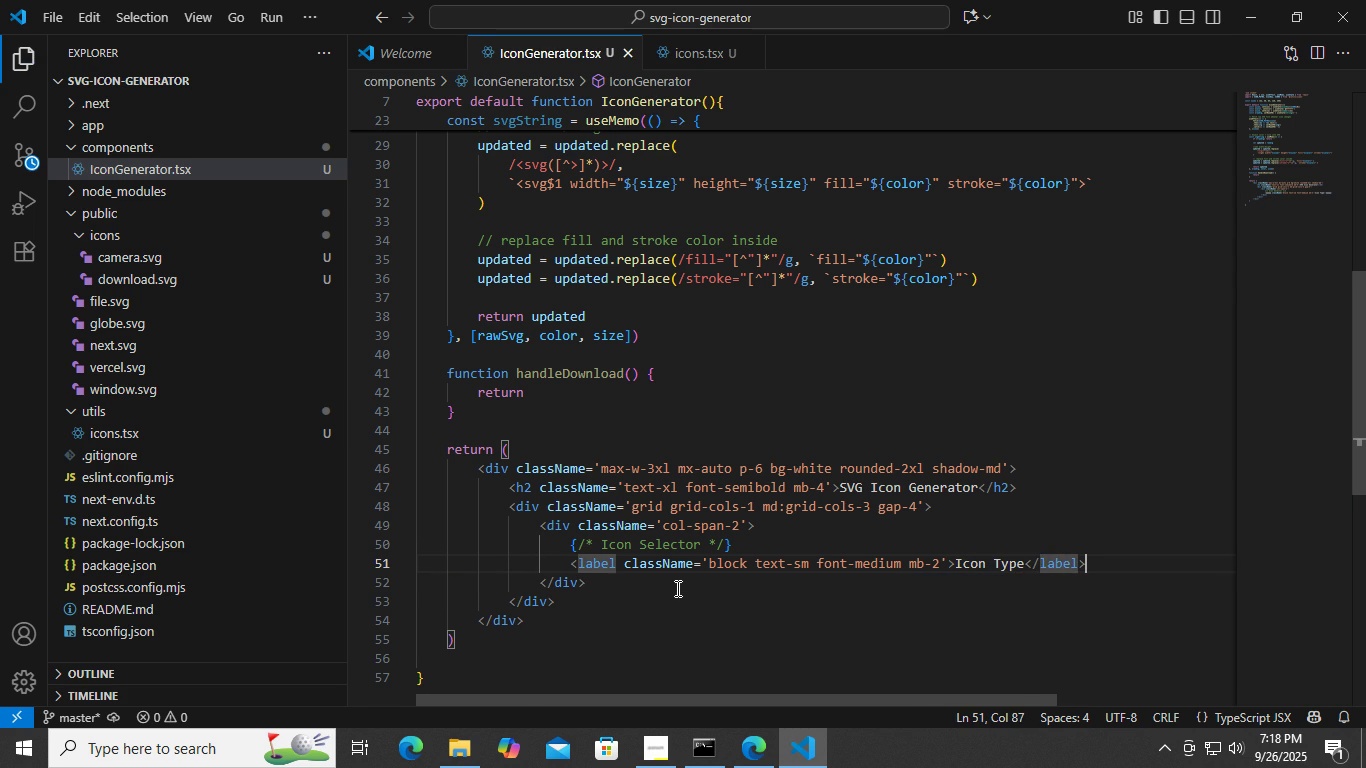 
key(Control+ArrowRight)
 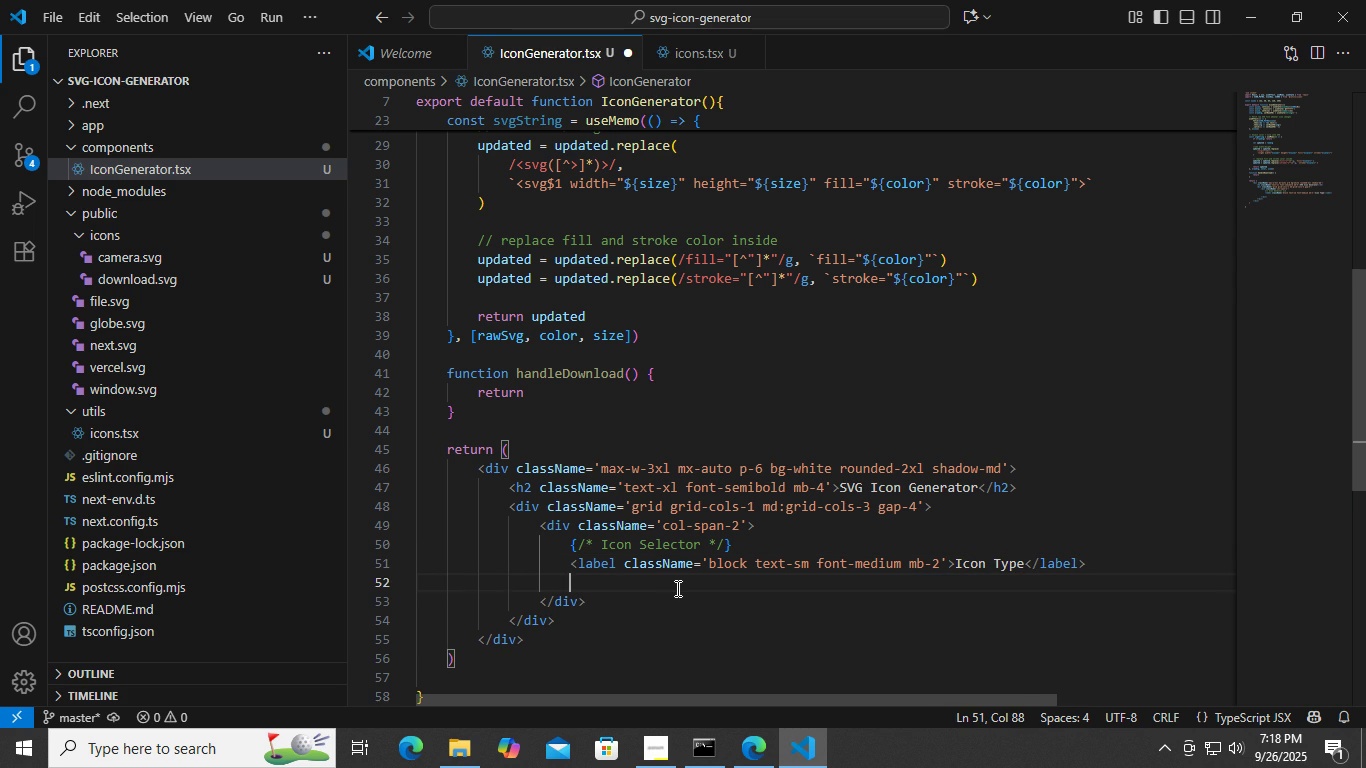 
key(Control+Enter)
 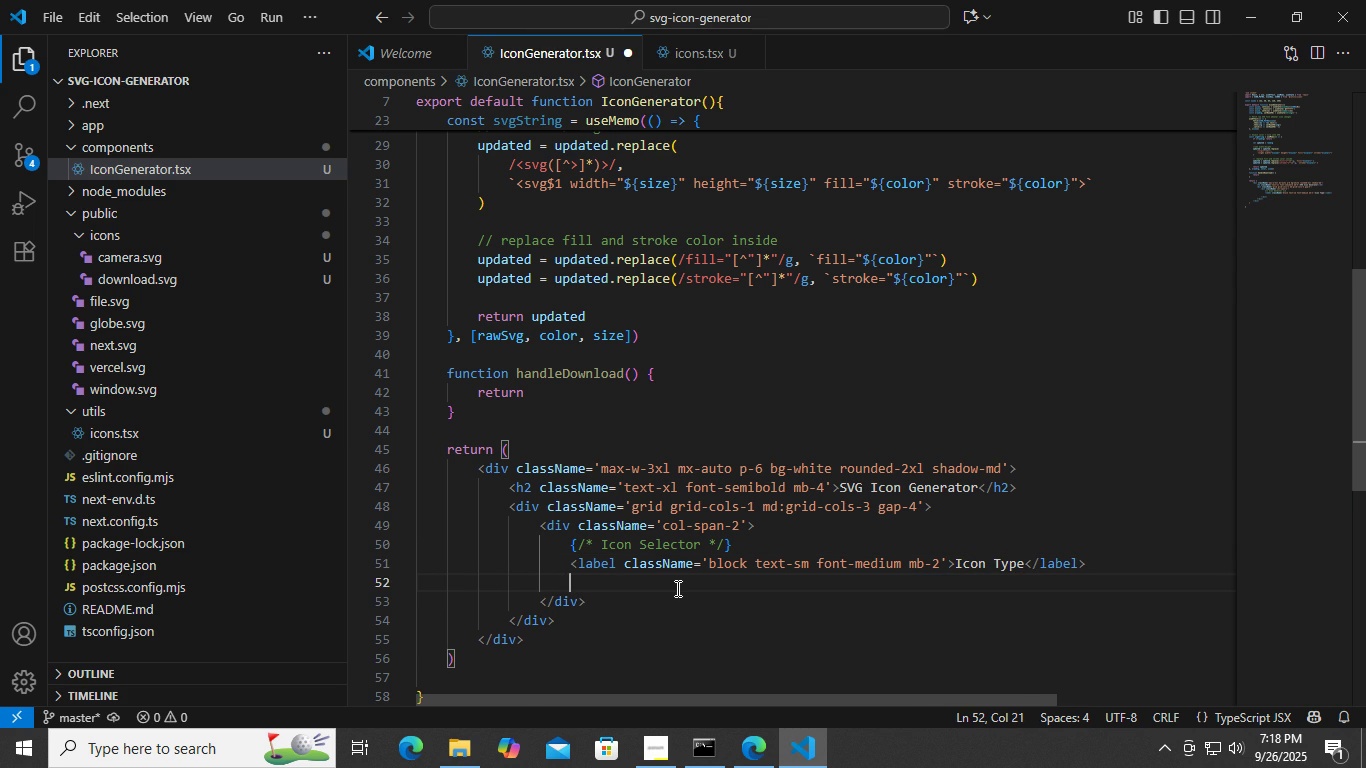 
type(,)
key(Backspace)
type(<sele)
 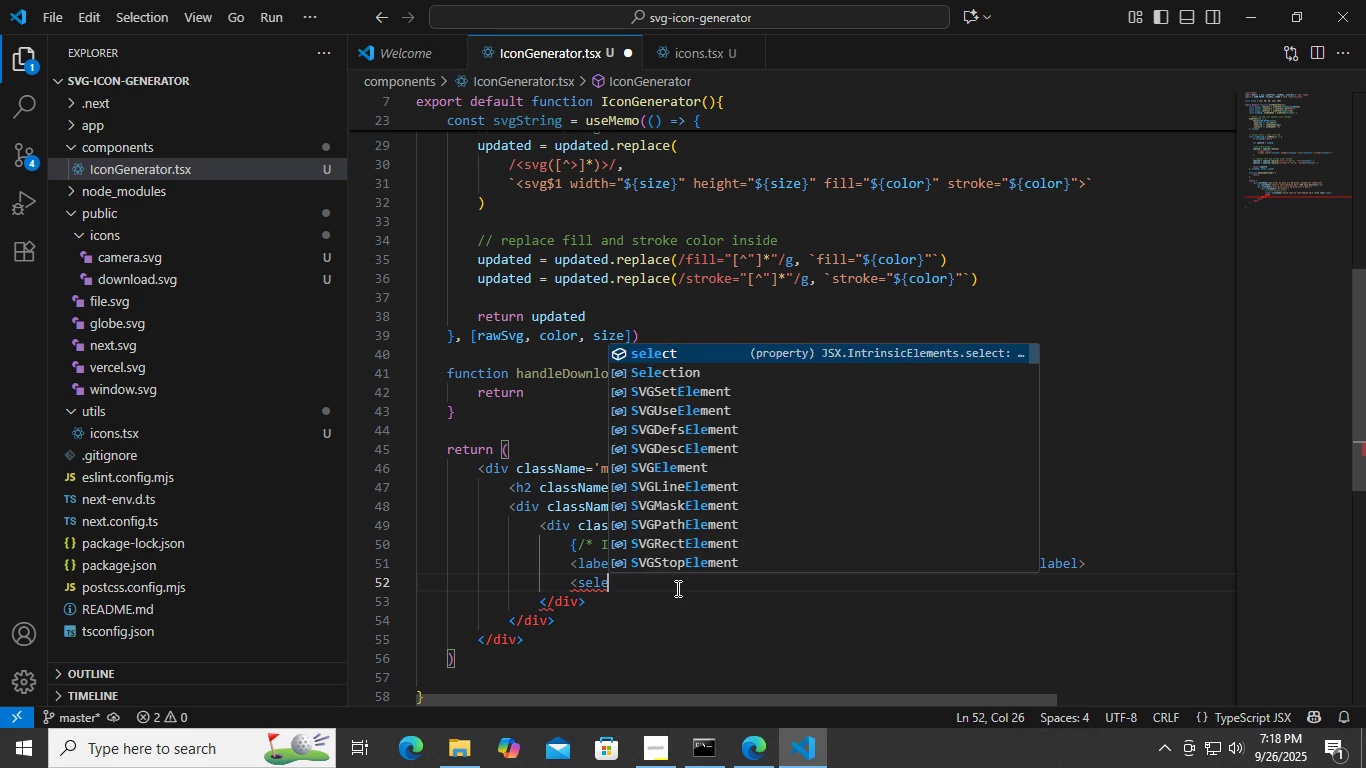 
key(Enter)
 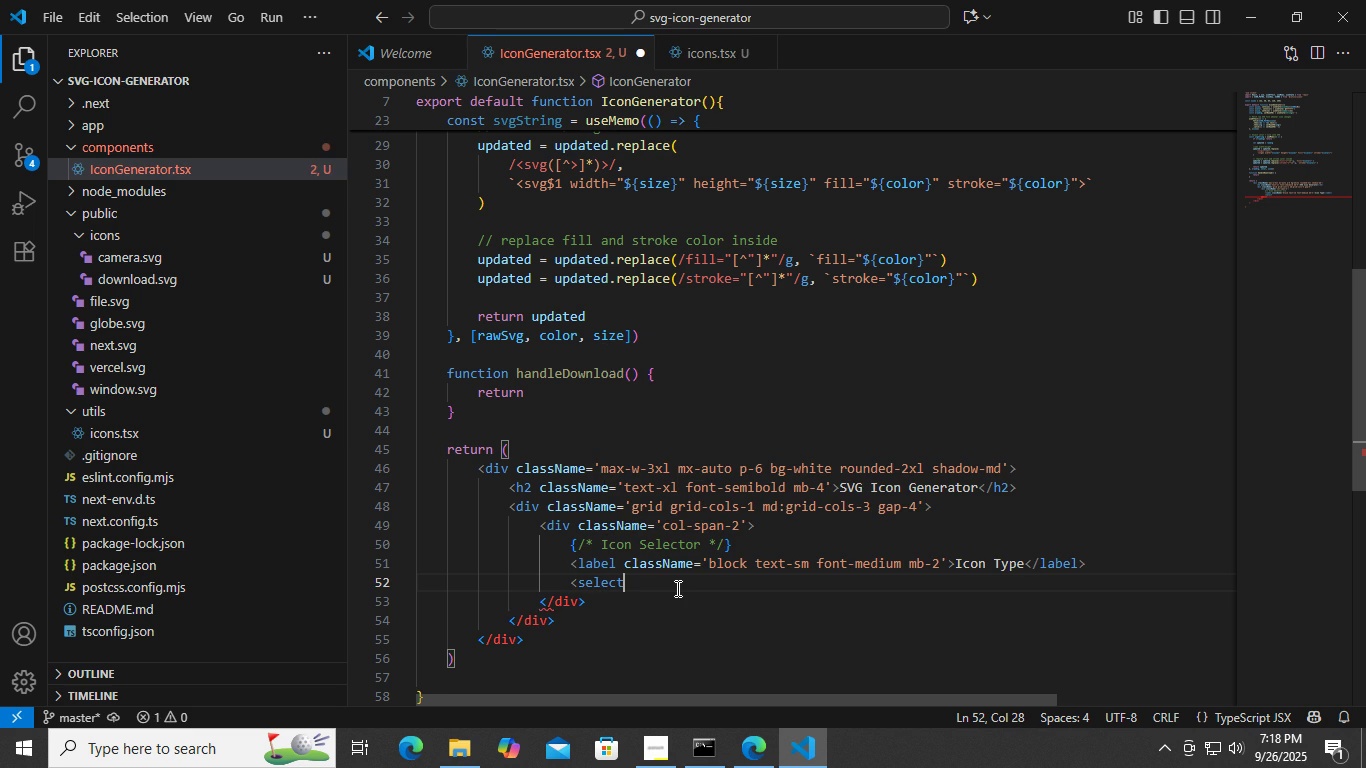 
key(Enter)
 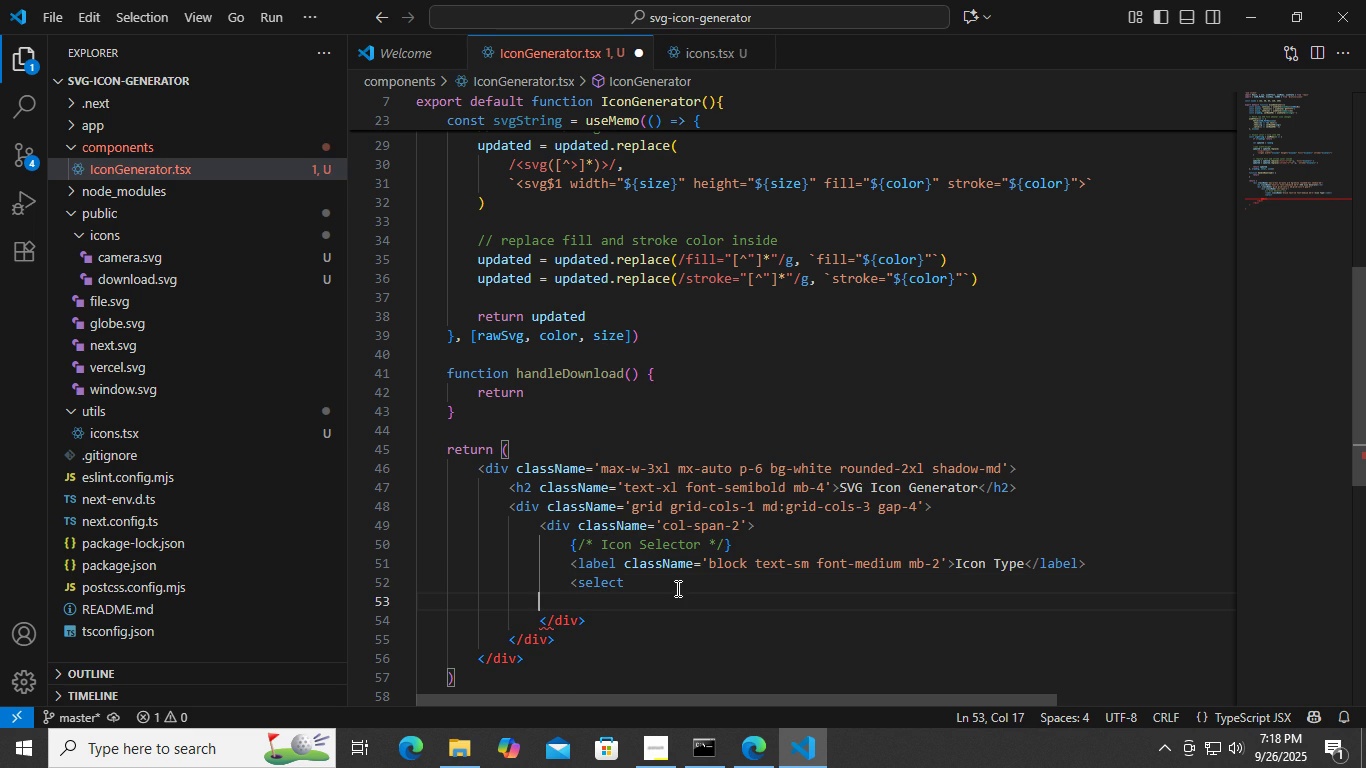 
key(Backspace)
 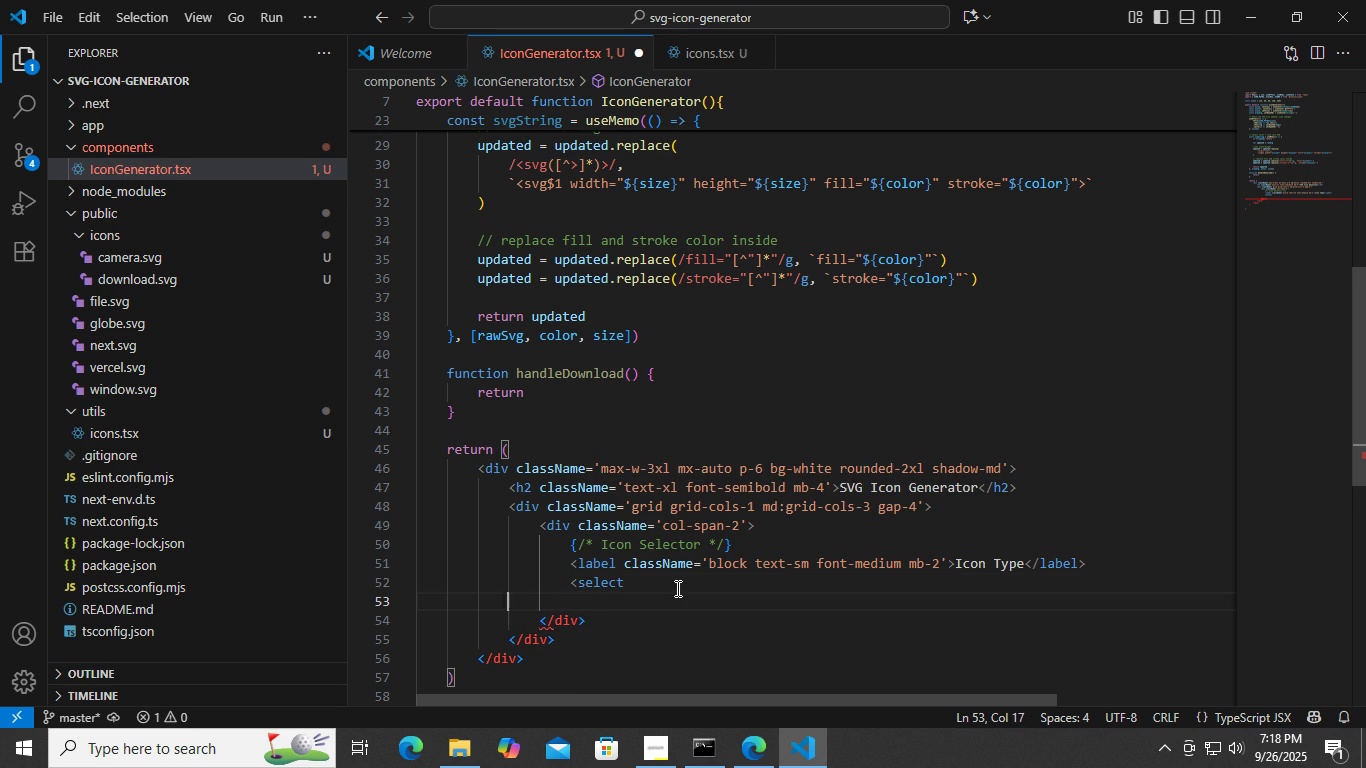 
key(Backspace)
 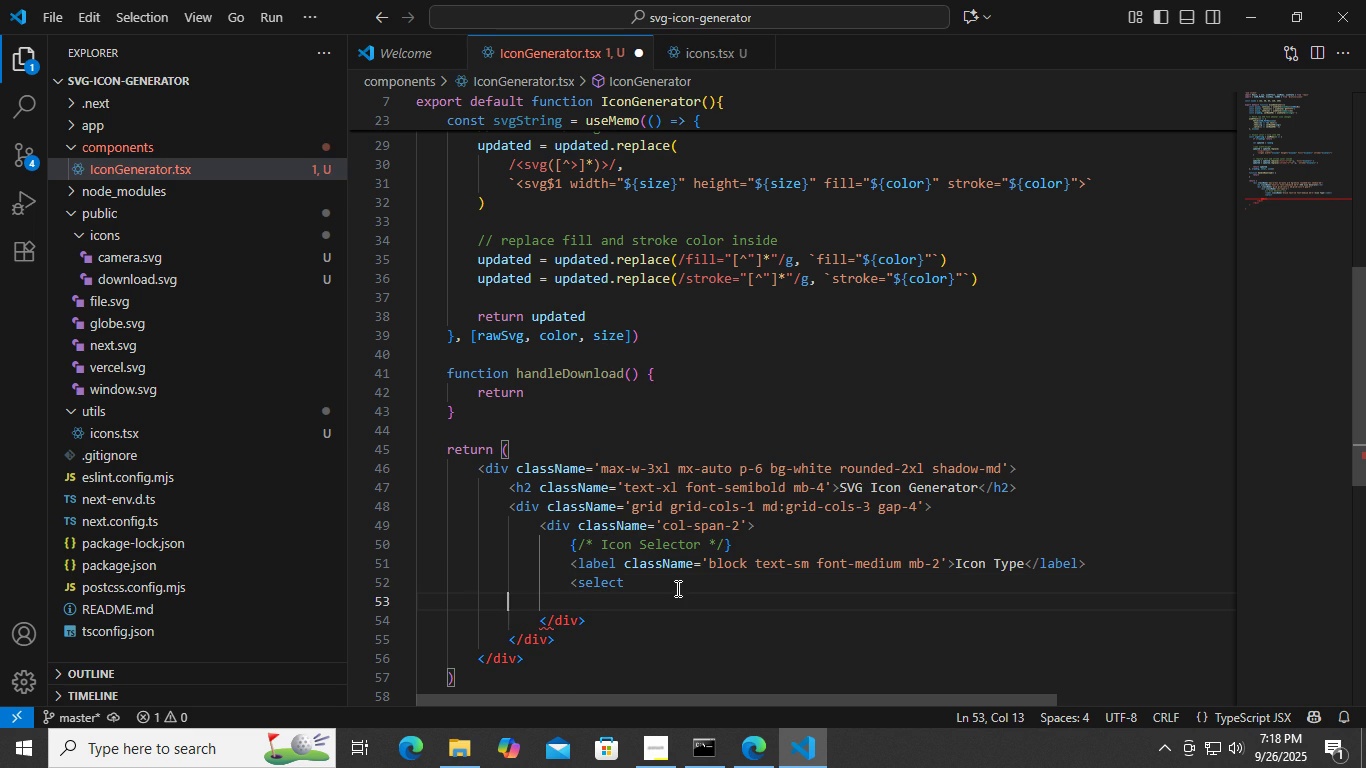 
key(Backspace)
 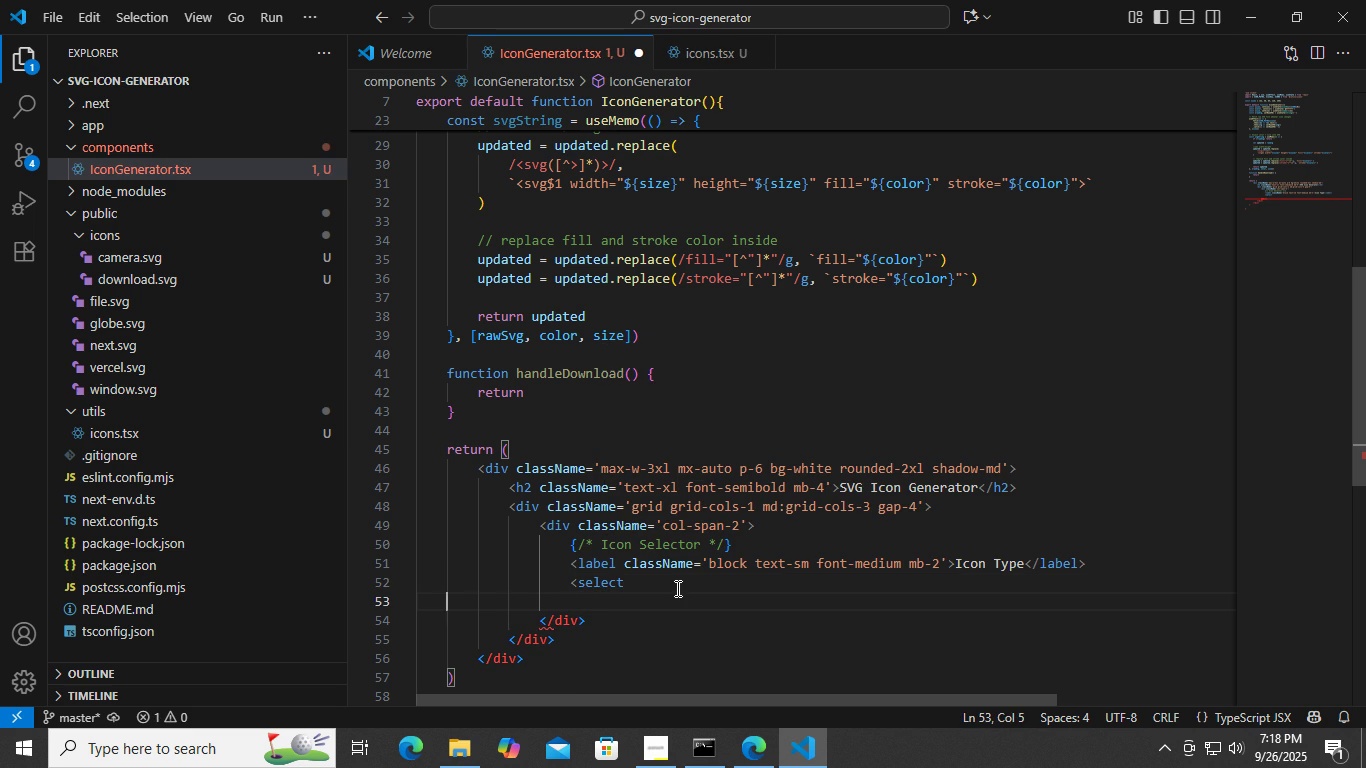 
key(Backspace)
 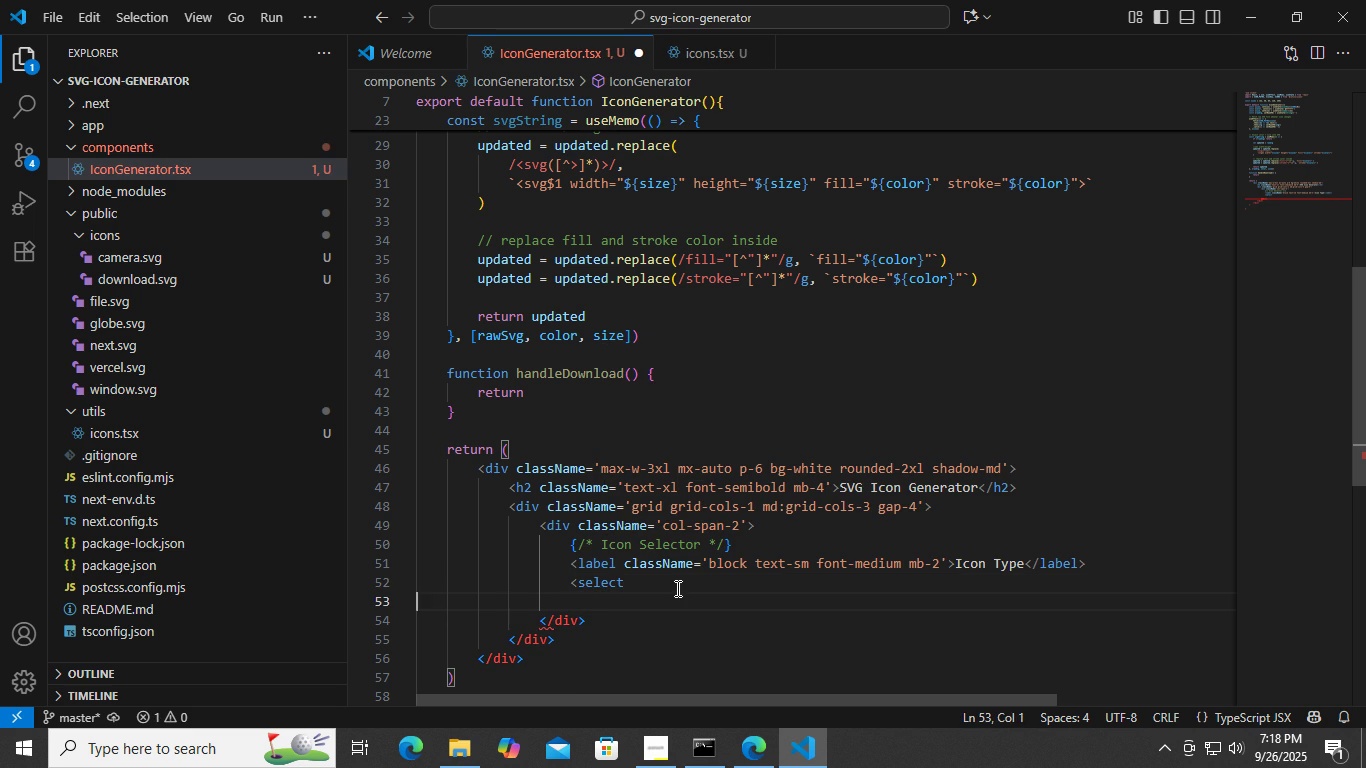 
key(Backspace)
 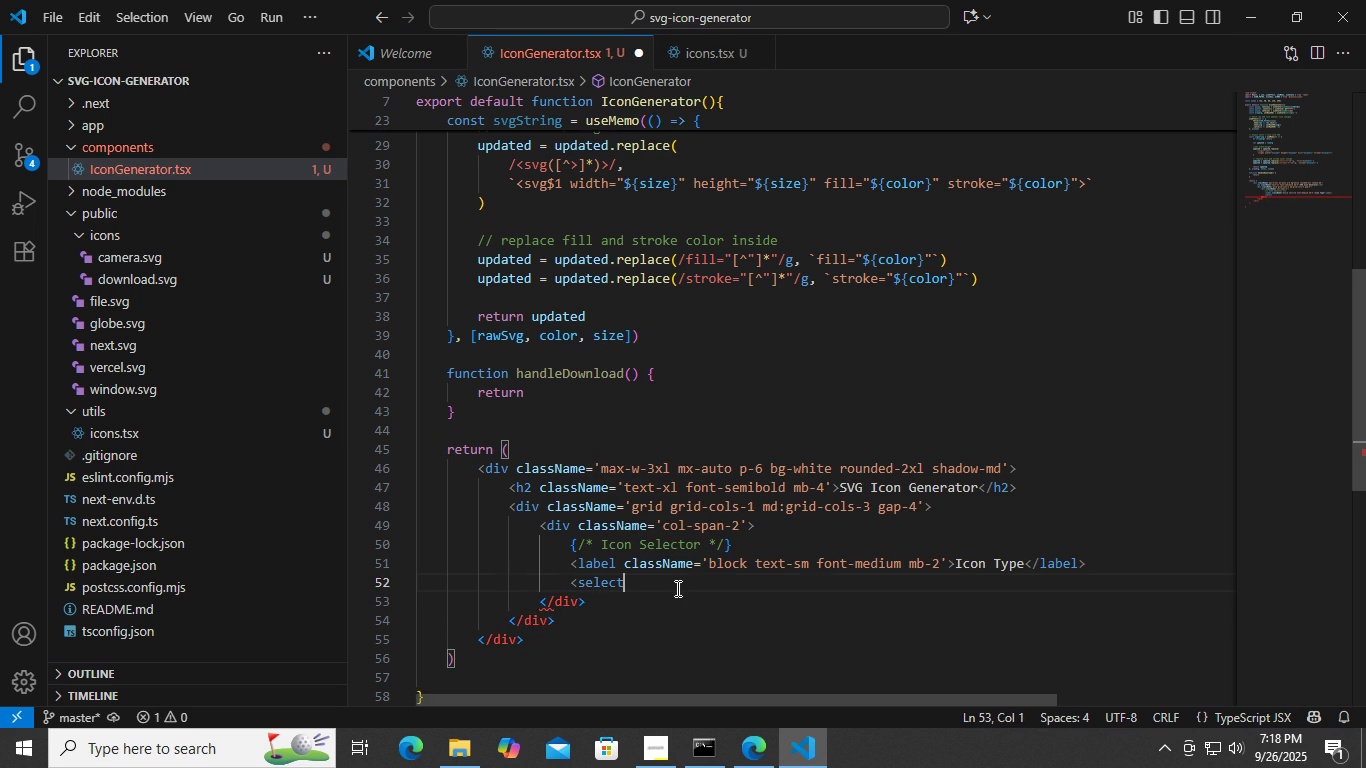 
key(Backspace)